 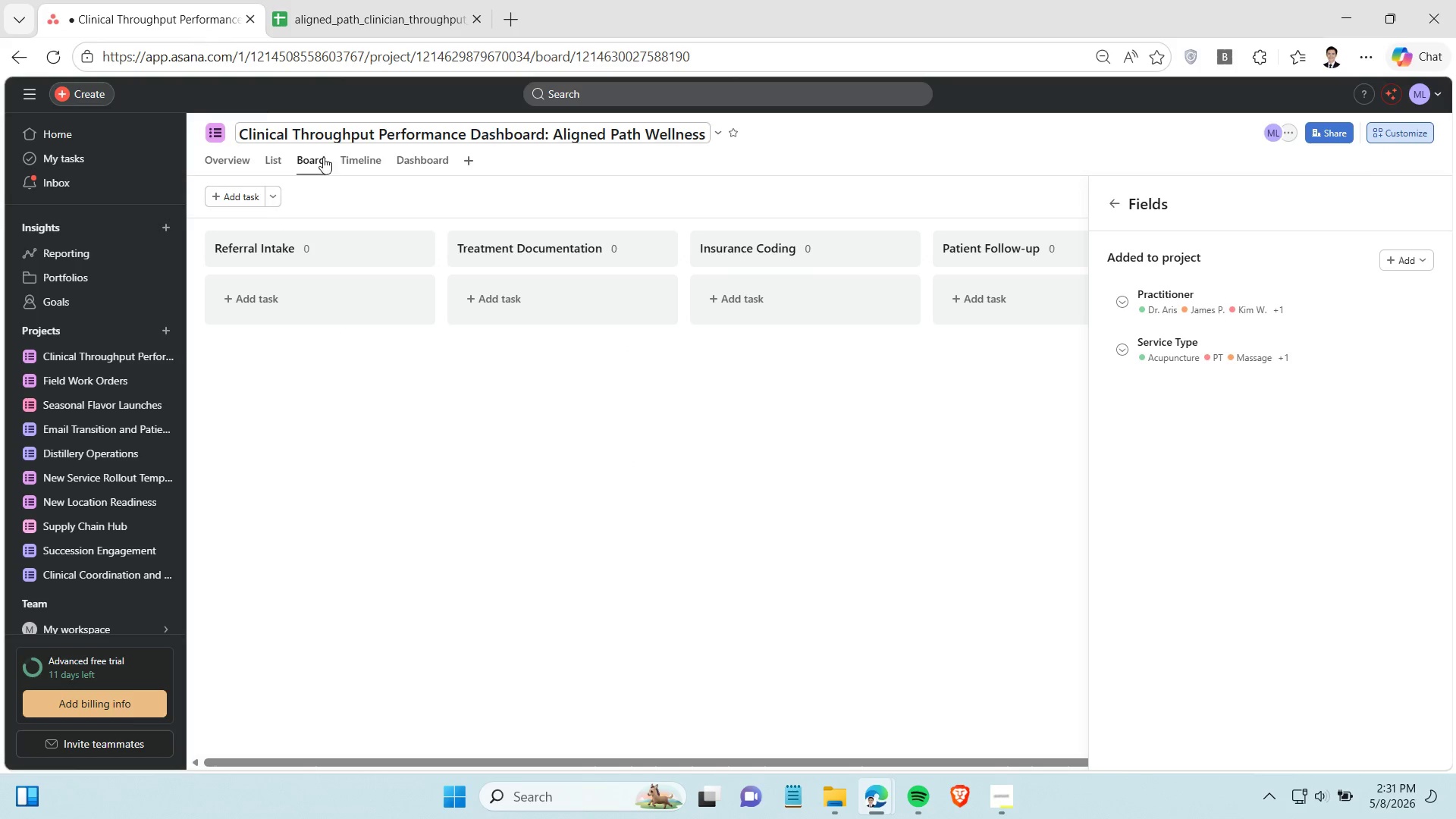 
mouse_move([1025, 762])
 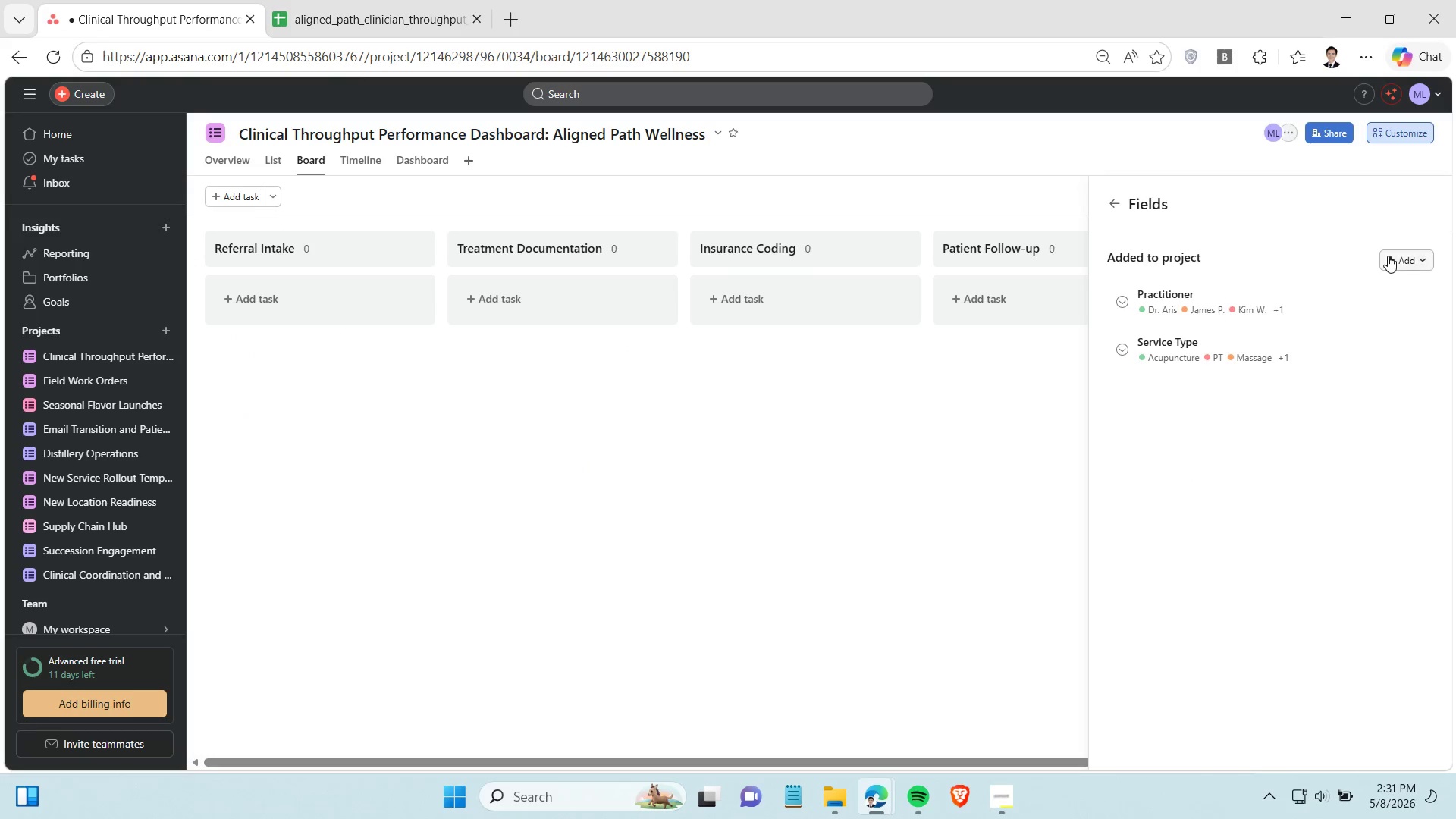 
left_click([1389, 255])
 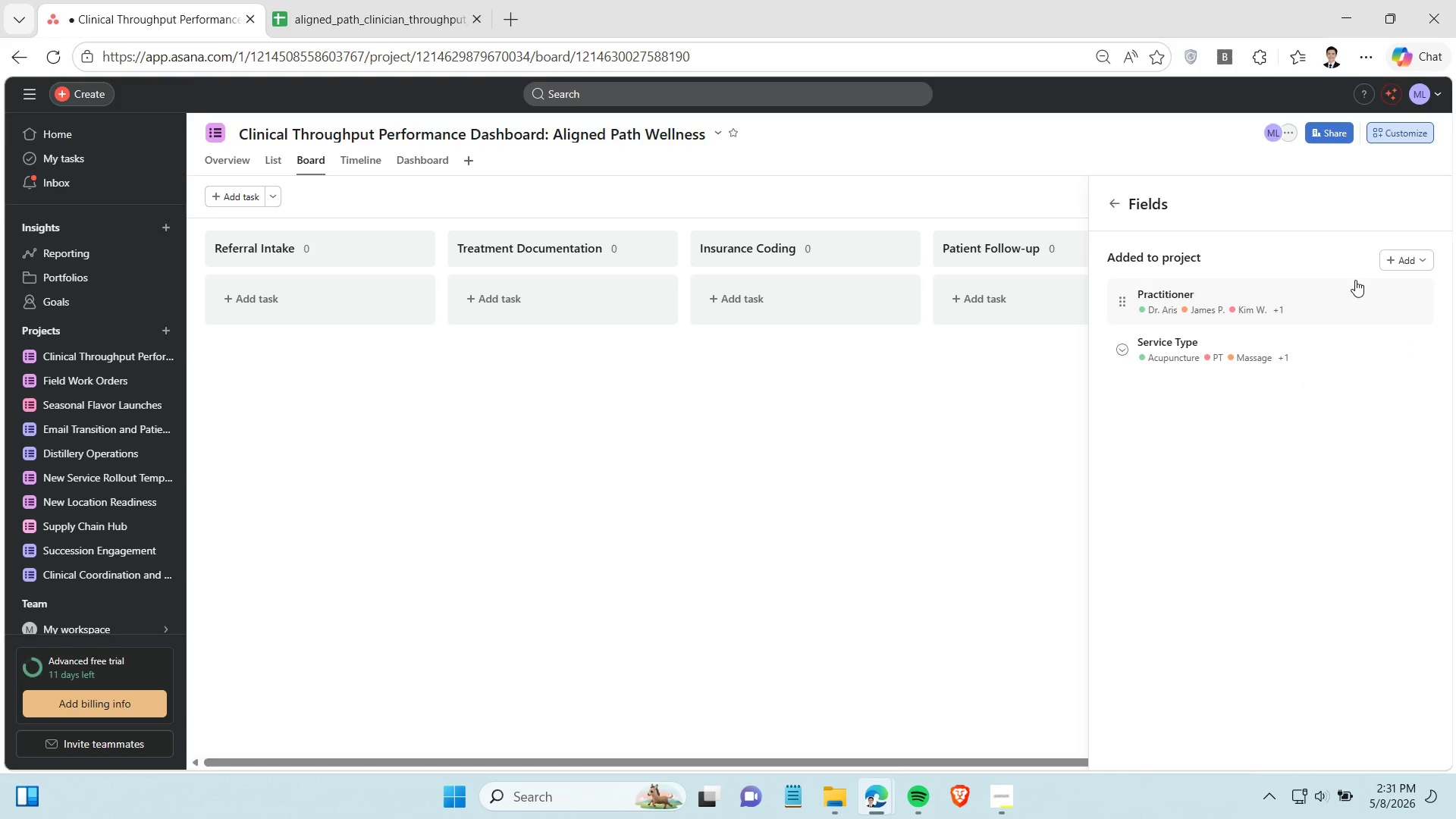 
left_click([1355, 280])
 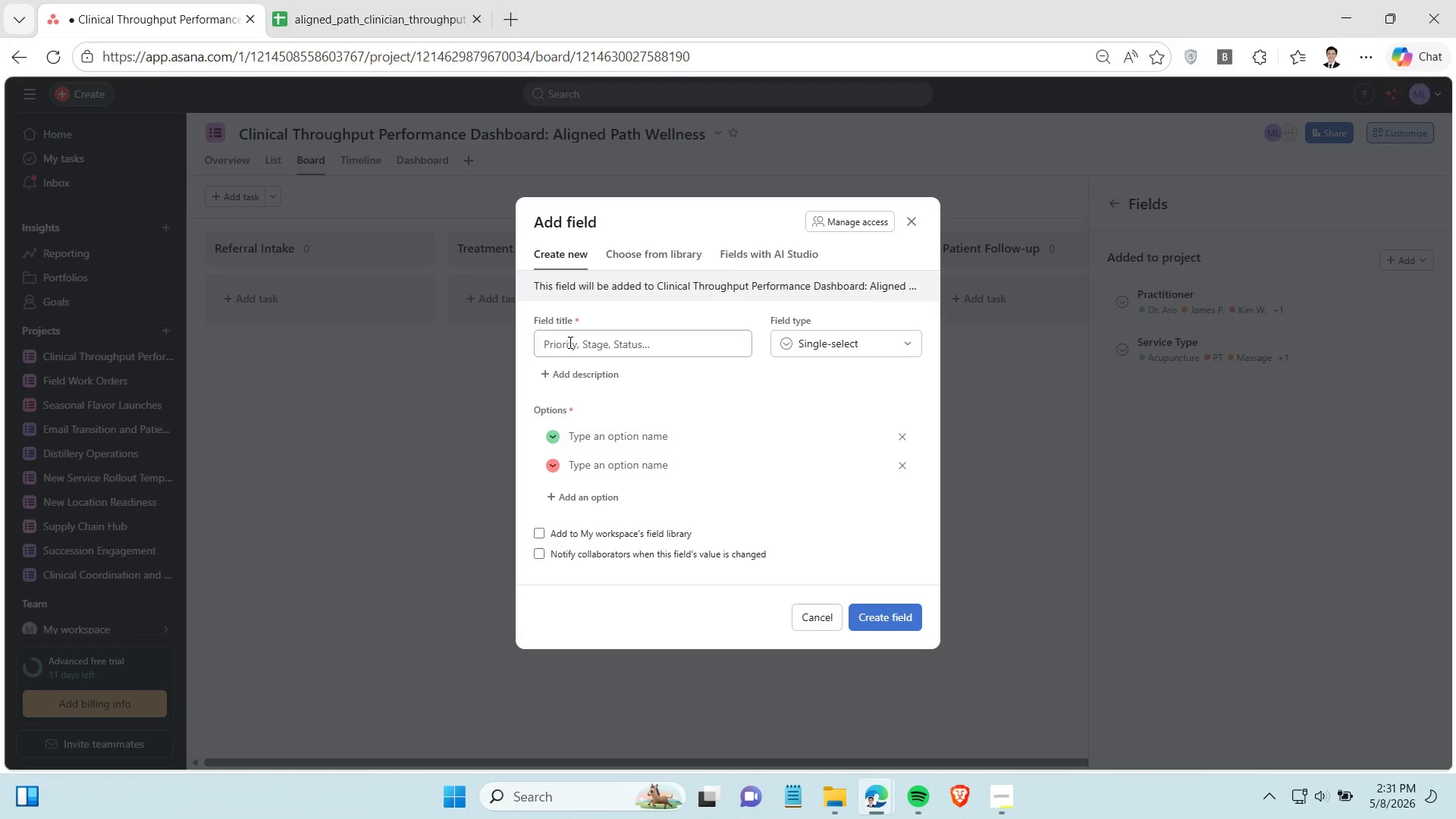 
left_click([570, 342])
 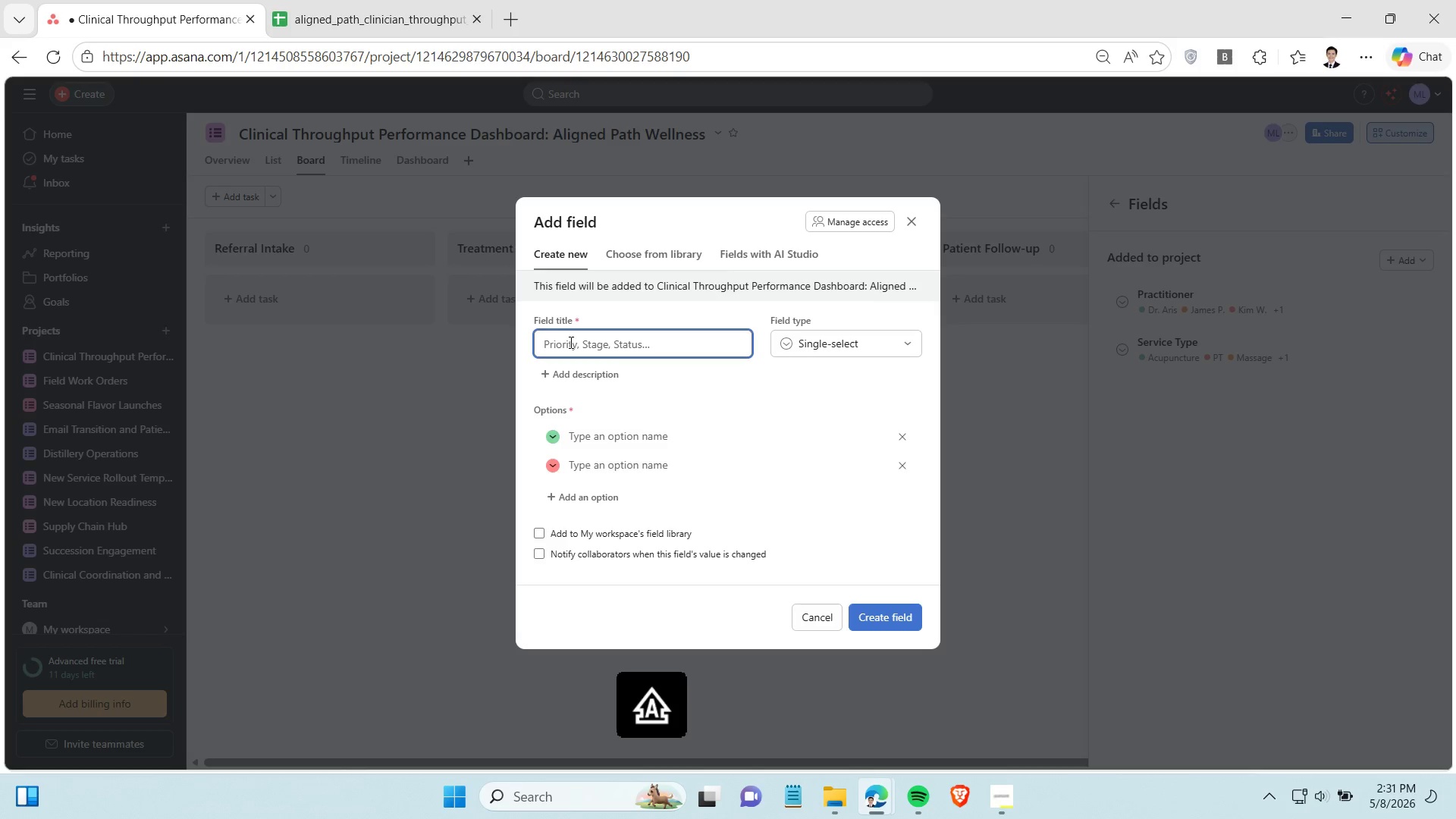 
type(Minutes Required)
 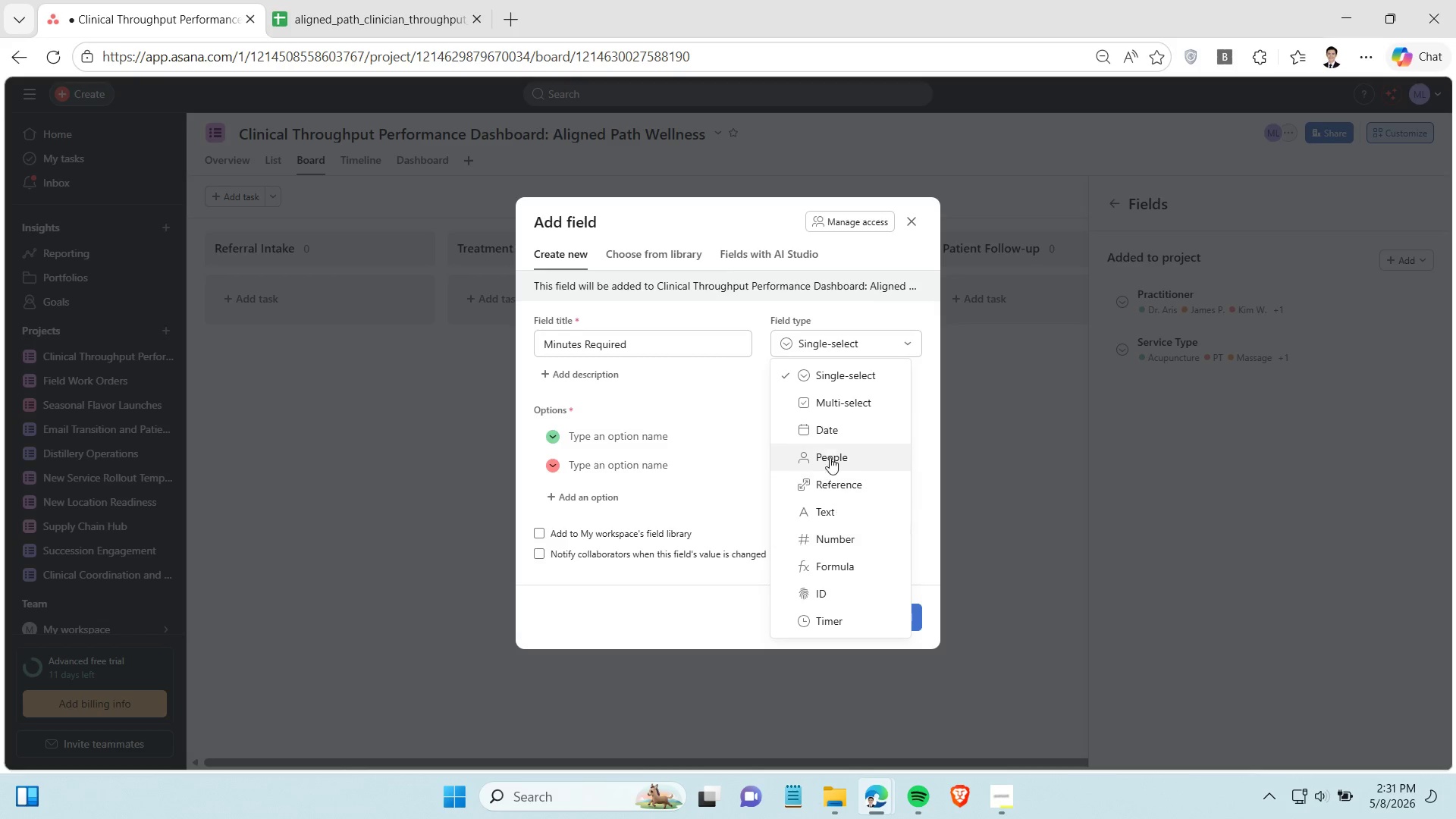 
wait(9.02)
 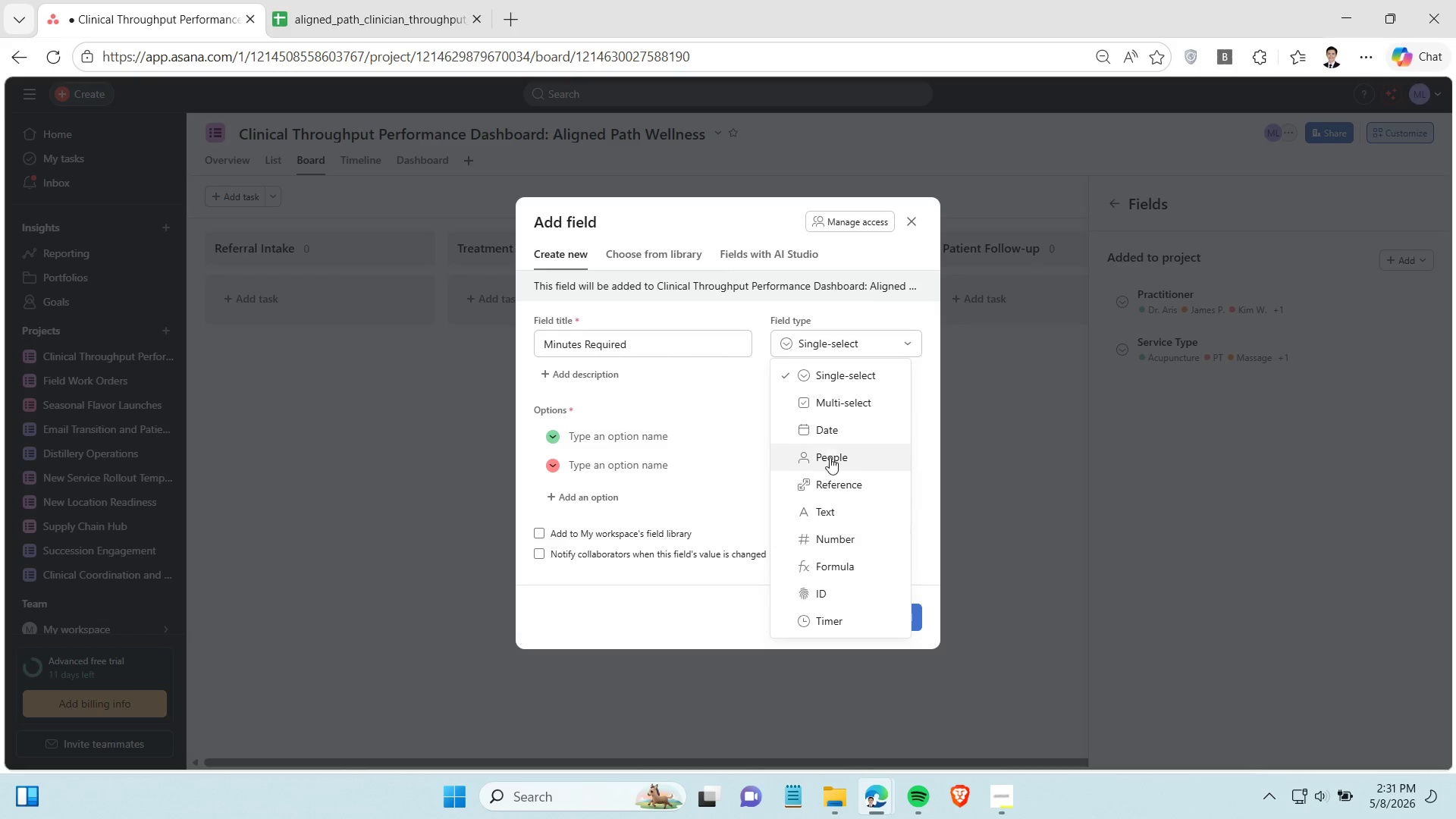 
left_click([838, 529])
 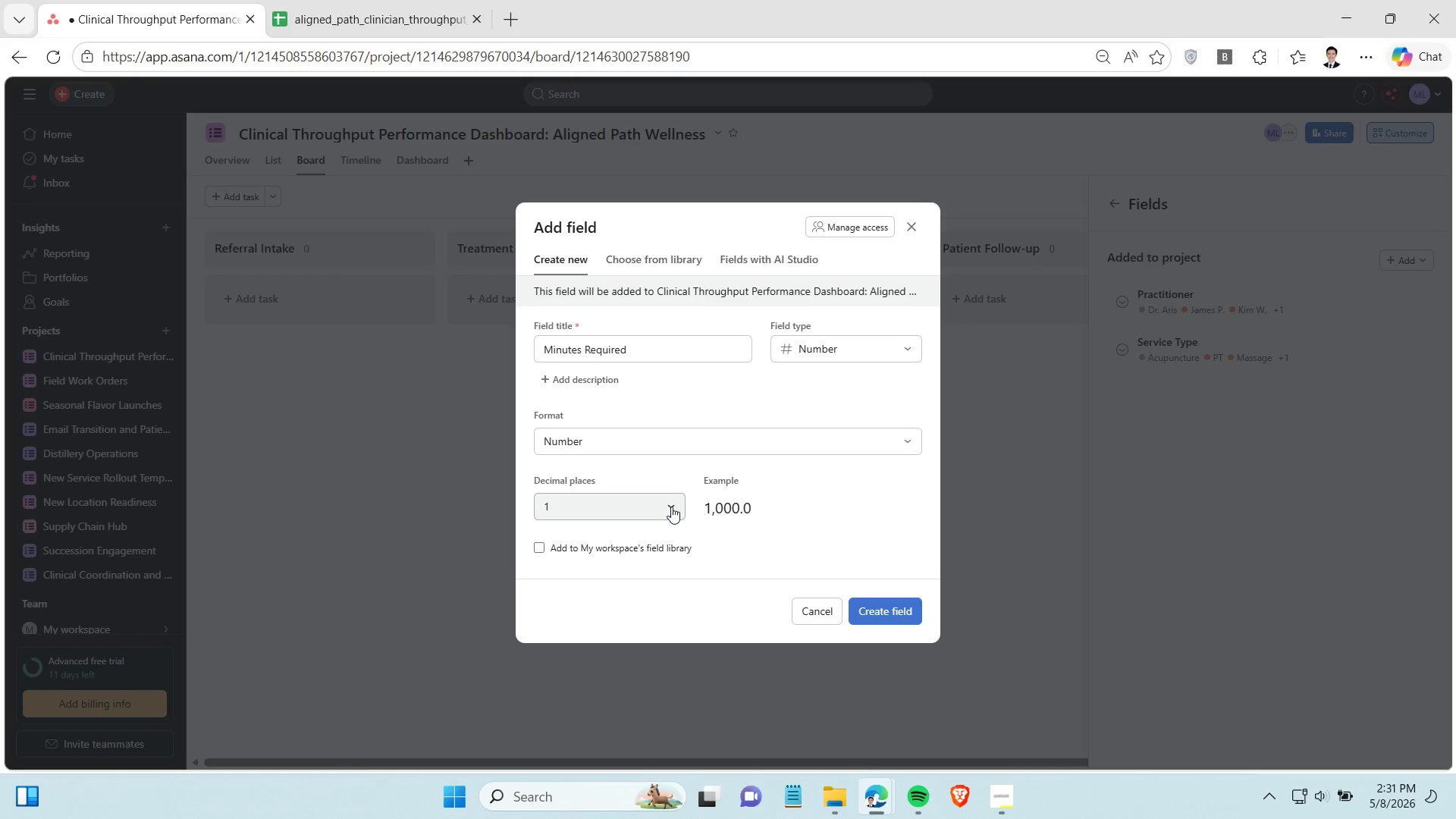 
left_click([671, 507])
 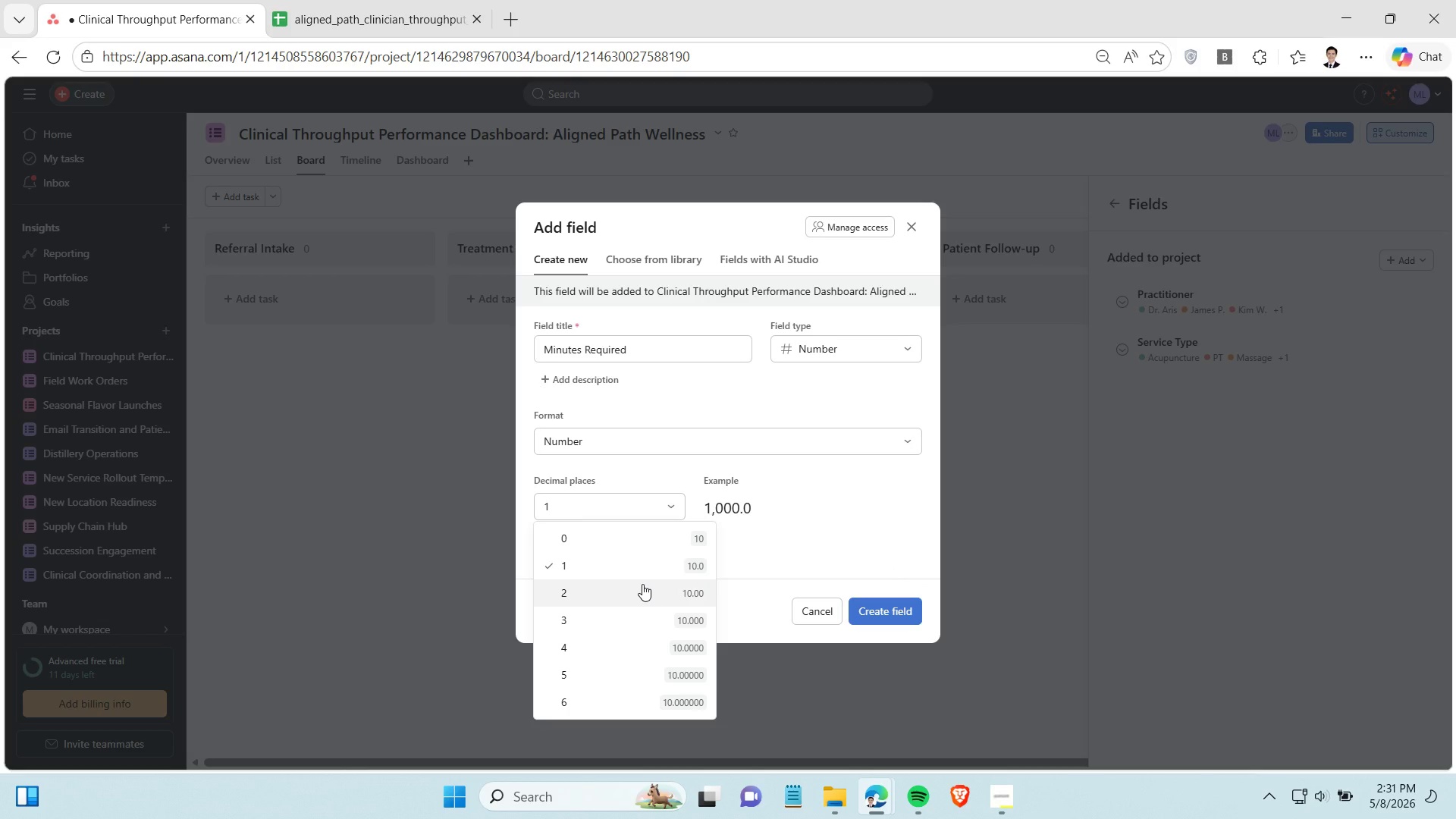 
wait(5.97)
 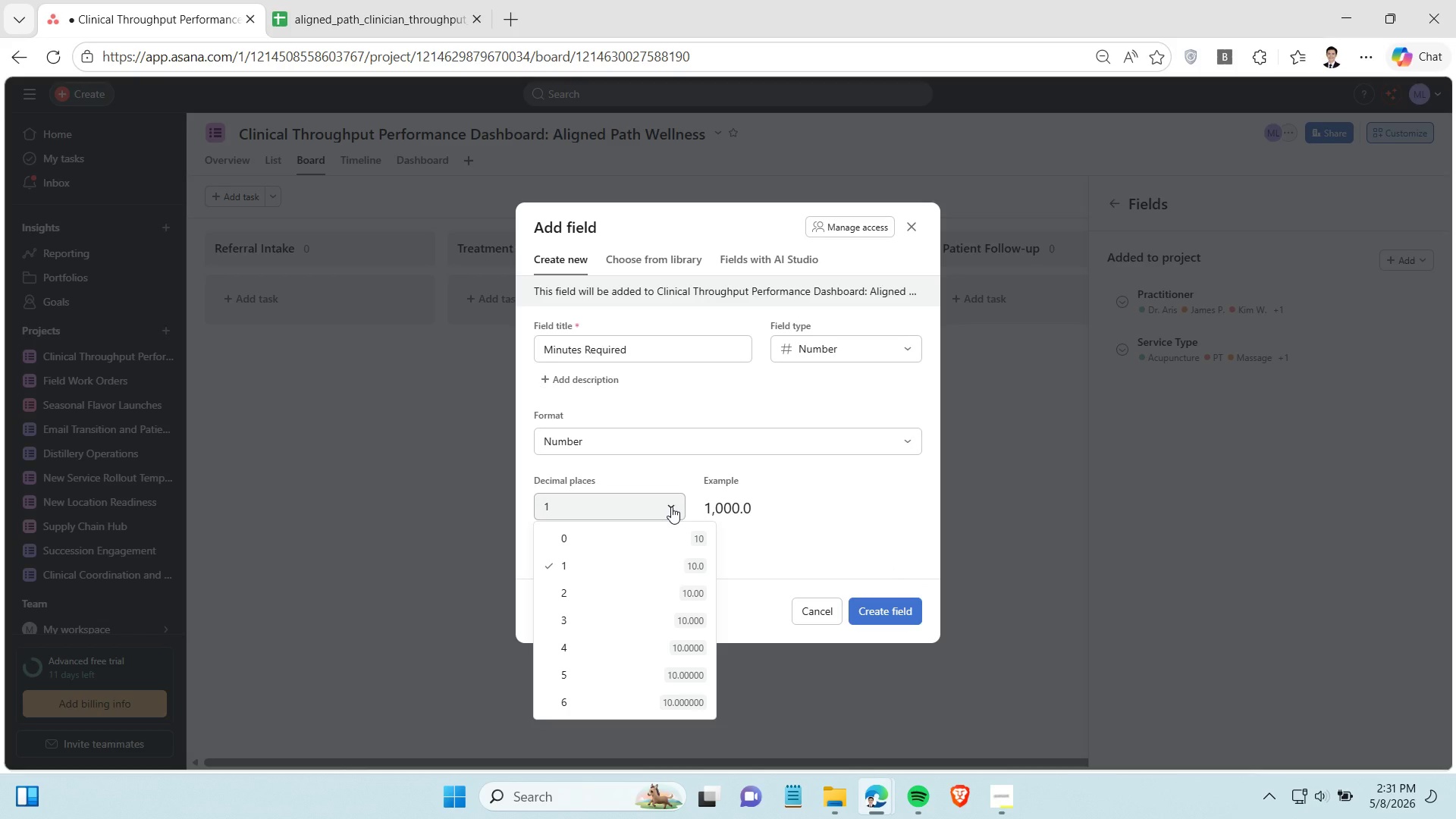 
left_click([642, 584])
 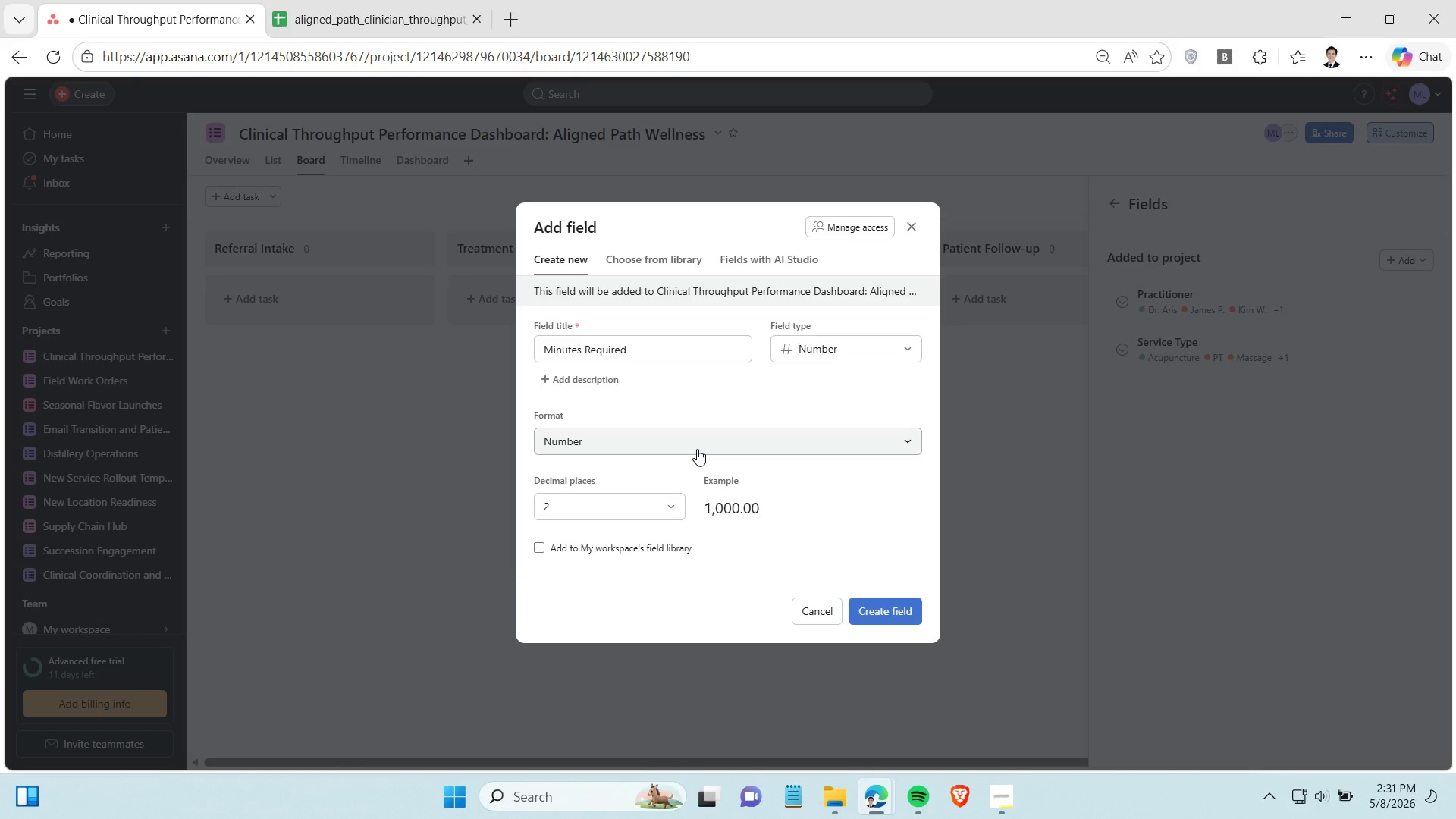 
left_click([697, 449])
 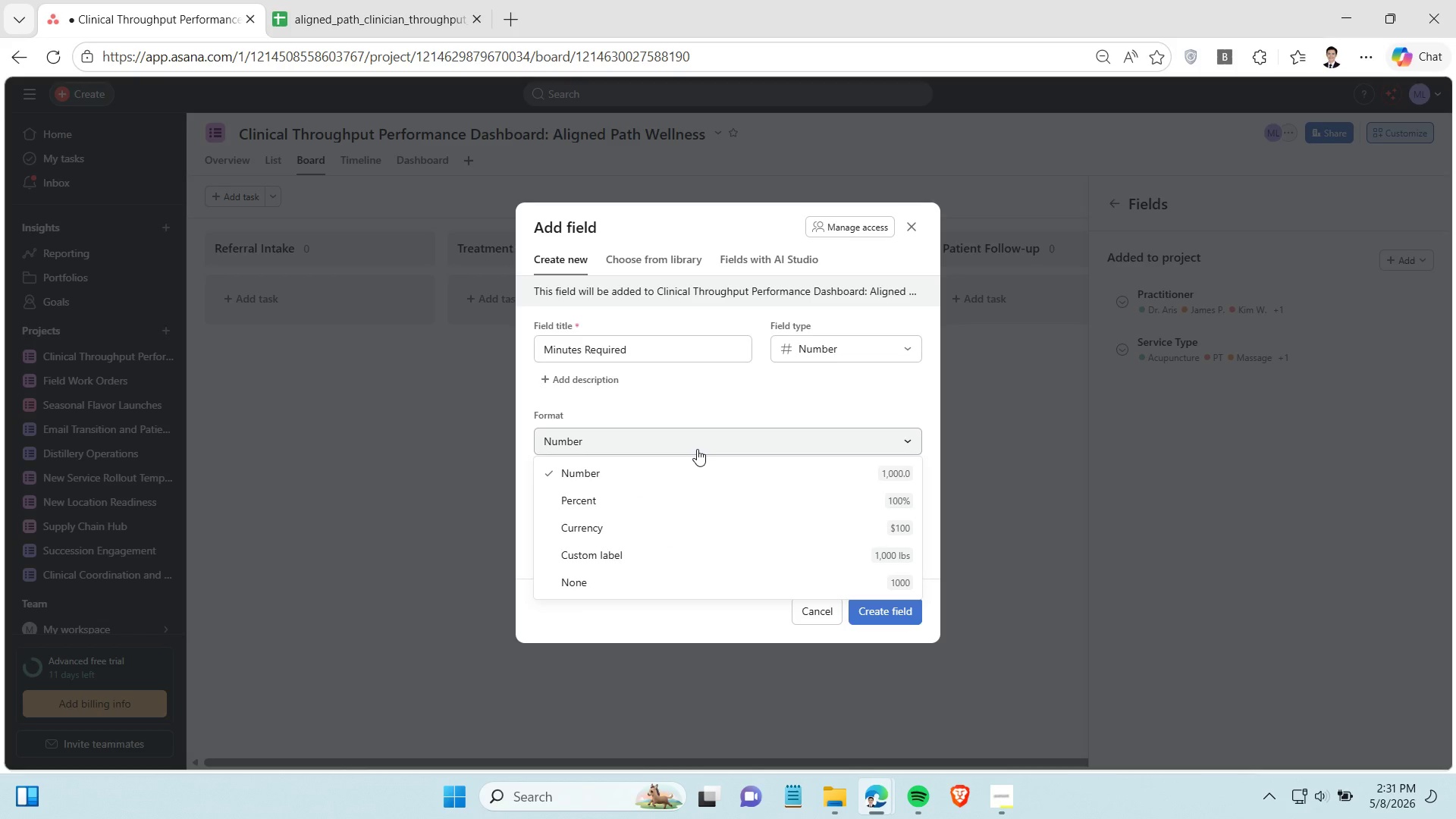 
left_click([697, 449])
 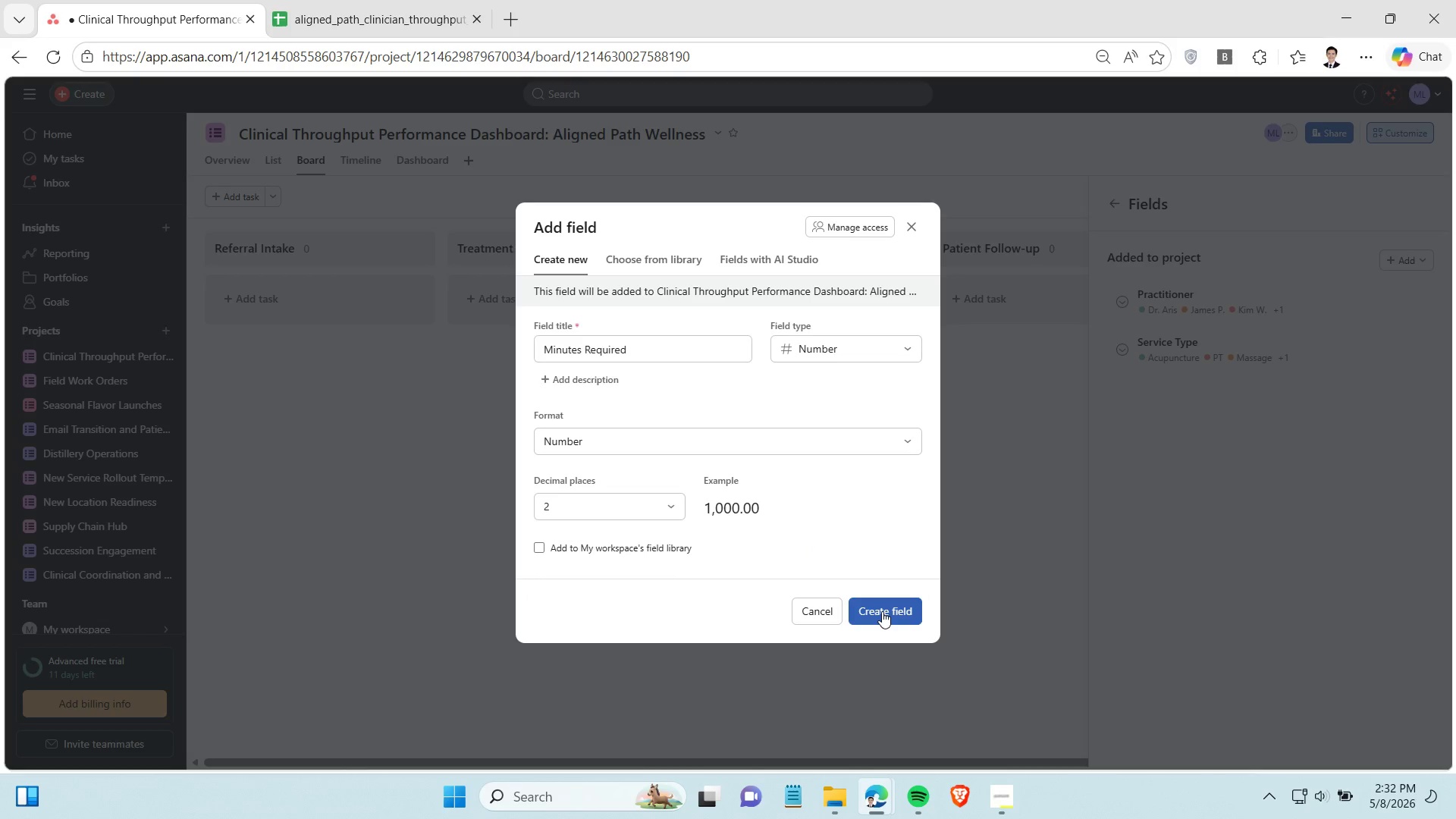 
left_click([654, 519])
 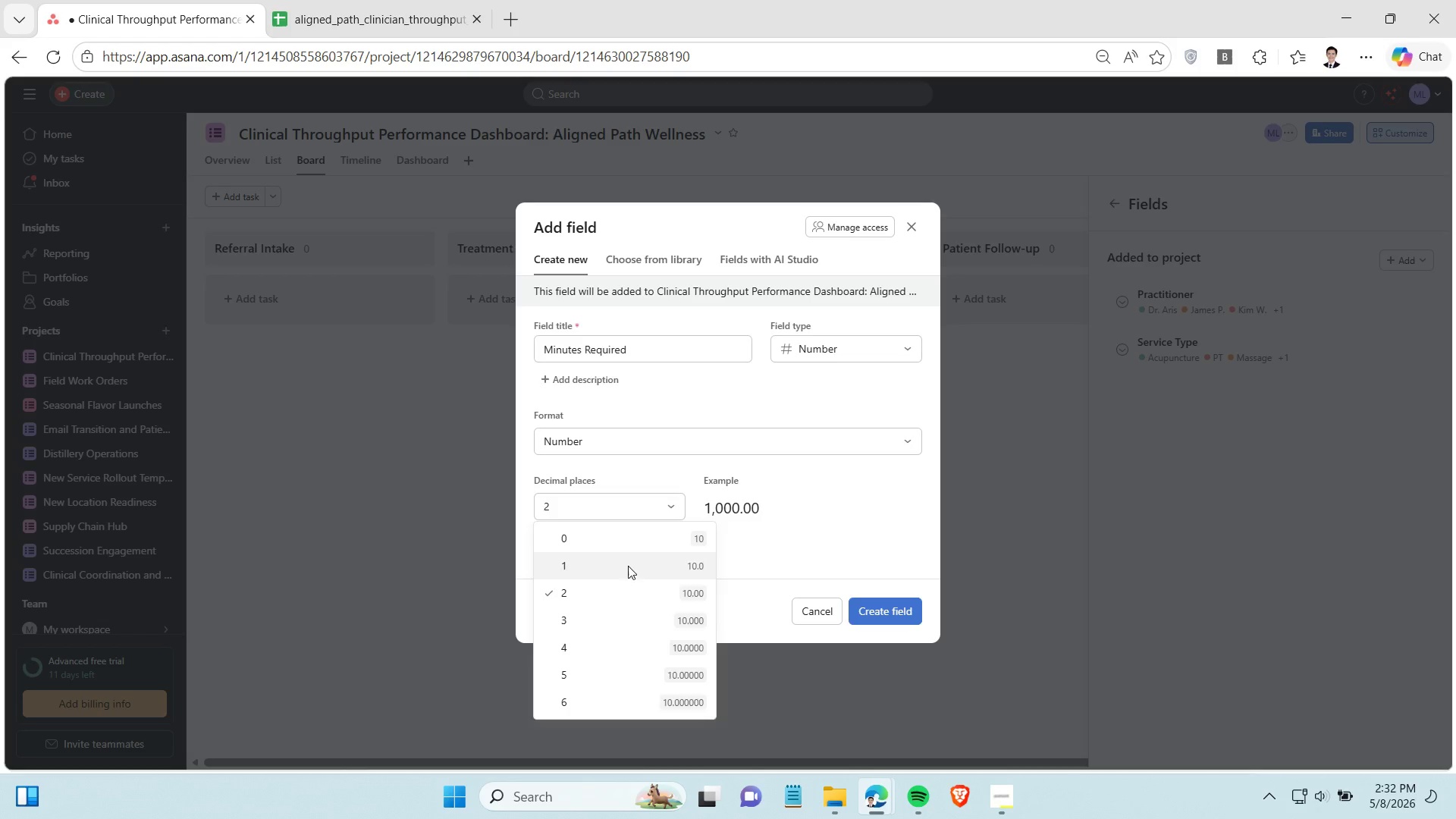 
left_click([628, 566])
 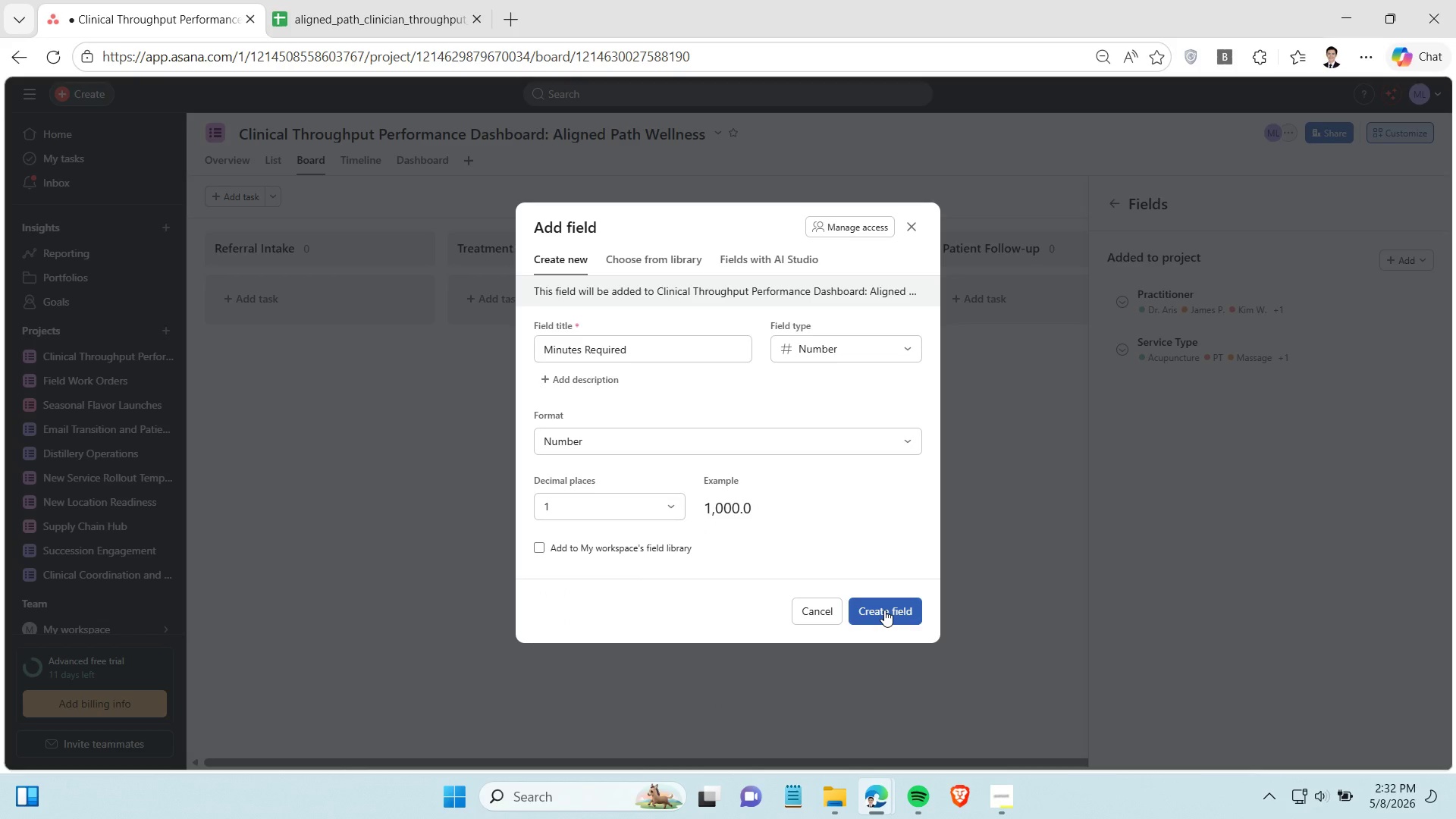 
left_click([884, 610])